 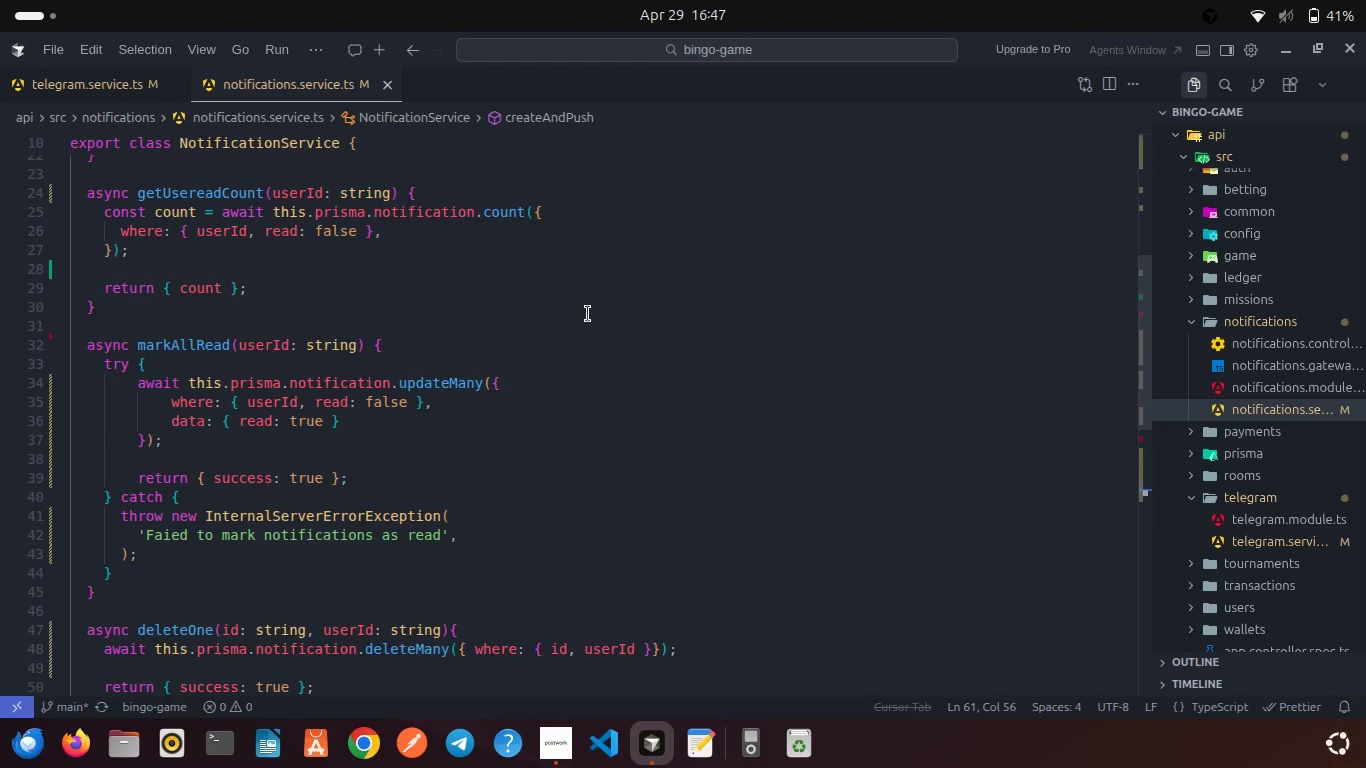 
scroll: coordinate [588, 314], scroll_direction: up, amount: 2.0
 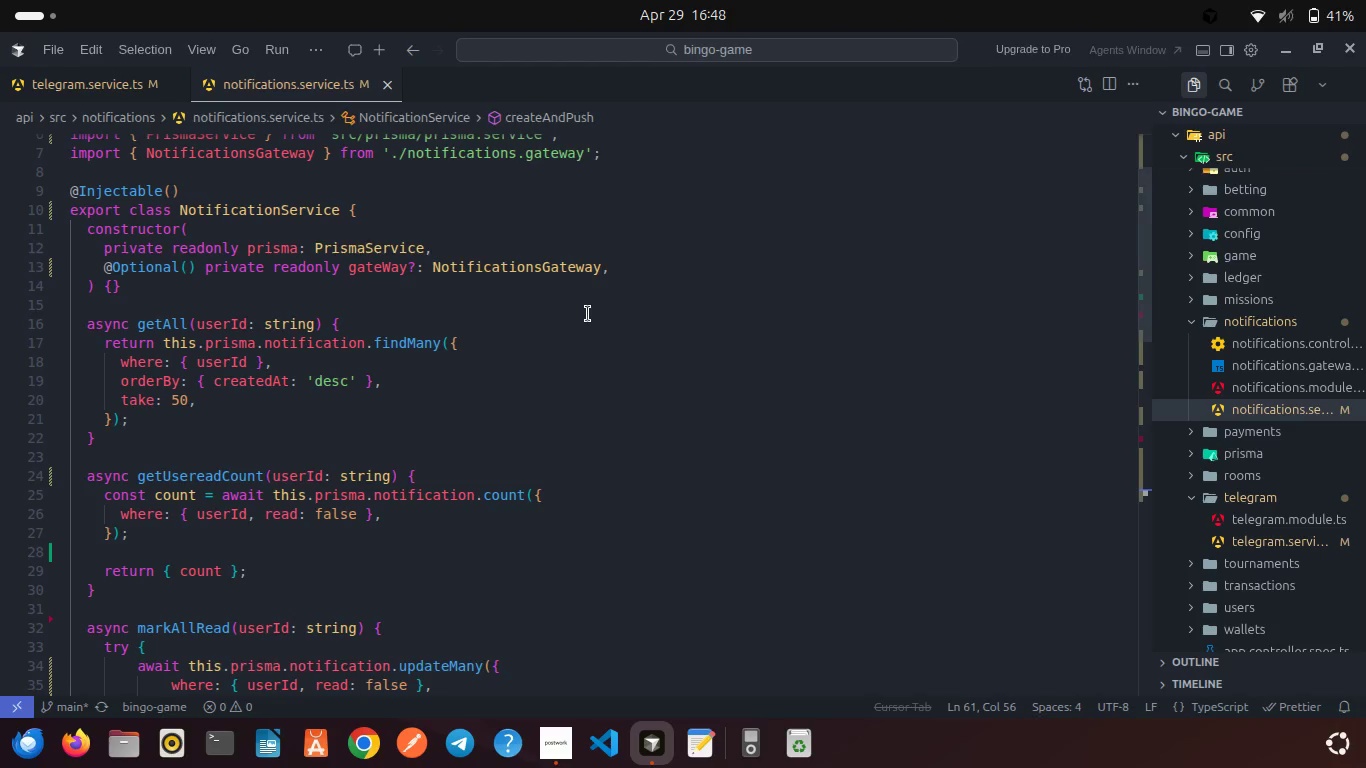 
wait(5.07)
 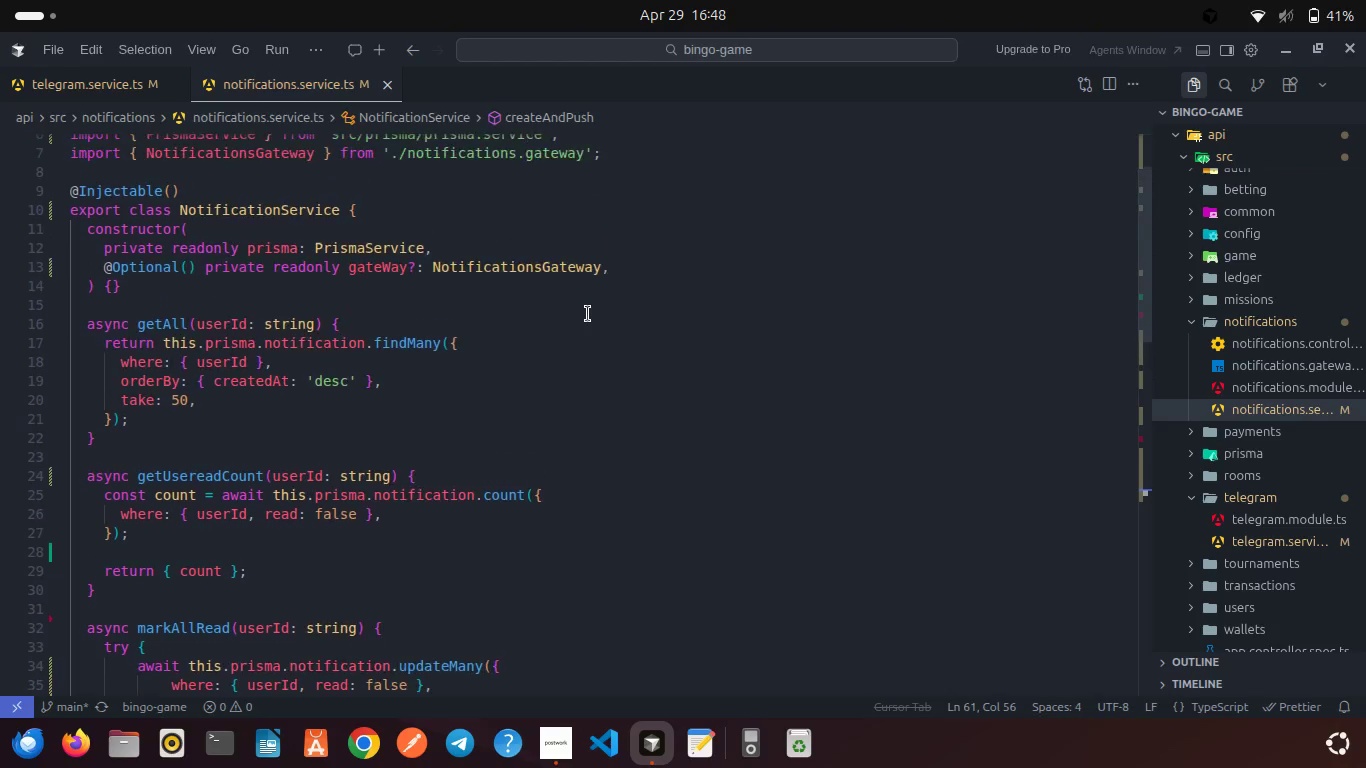 
scroll: coordinate [588, 314], scroll_direction: down, amount: 9.0
 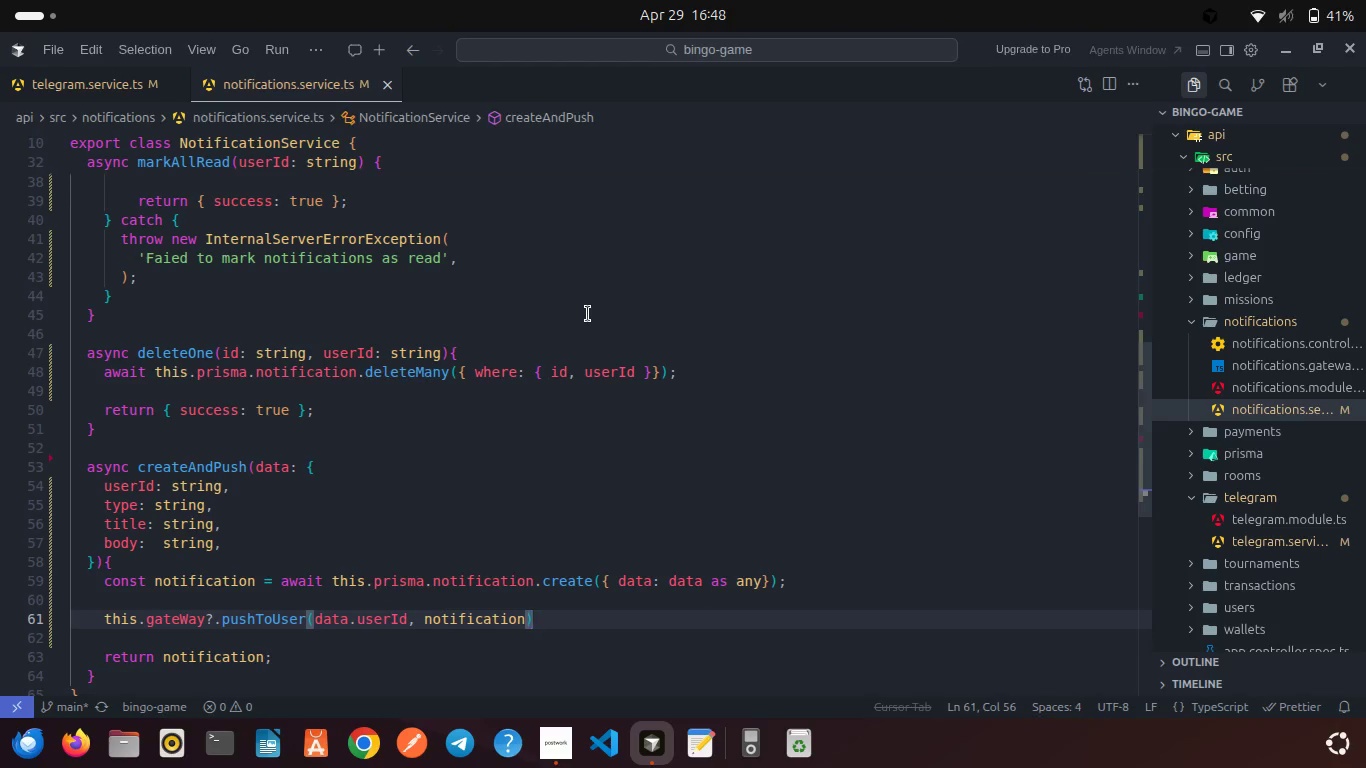 
left_click([588, 314])
 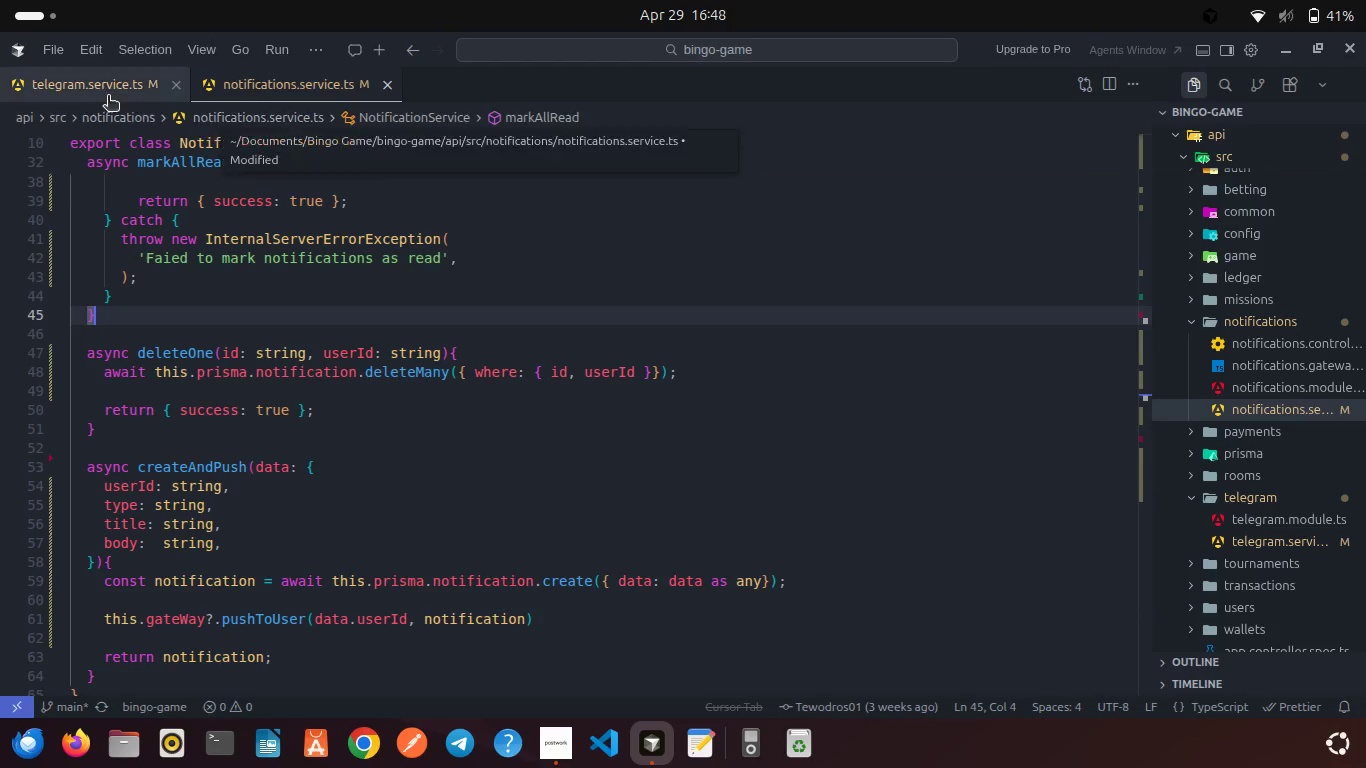 